 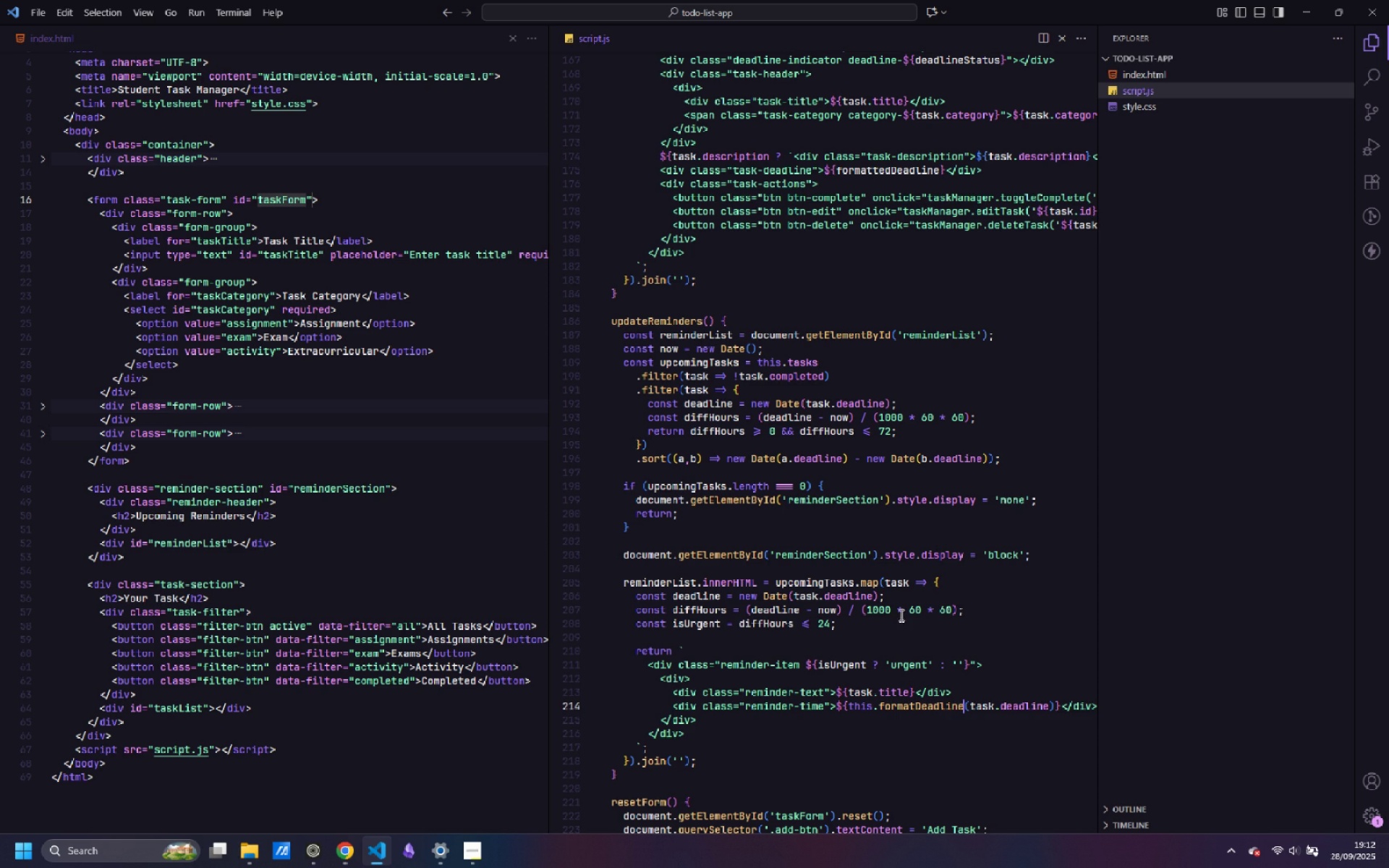 
left_click([348, 859])
 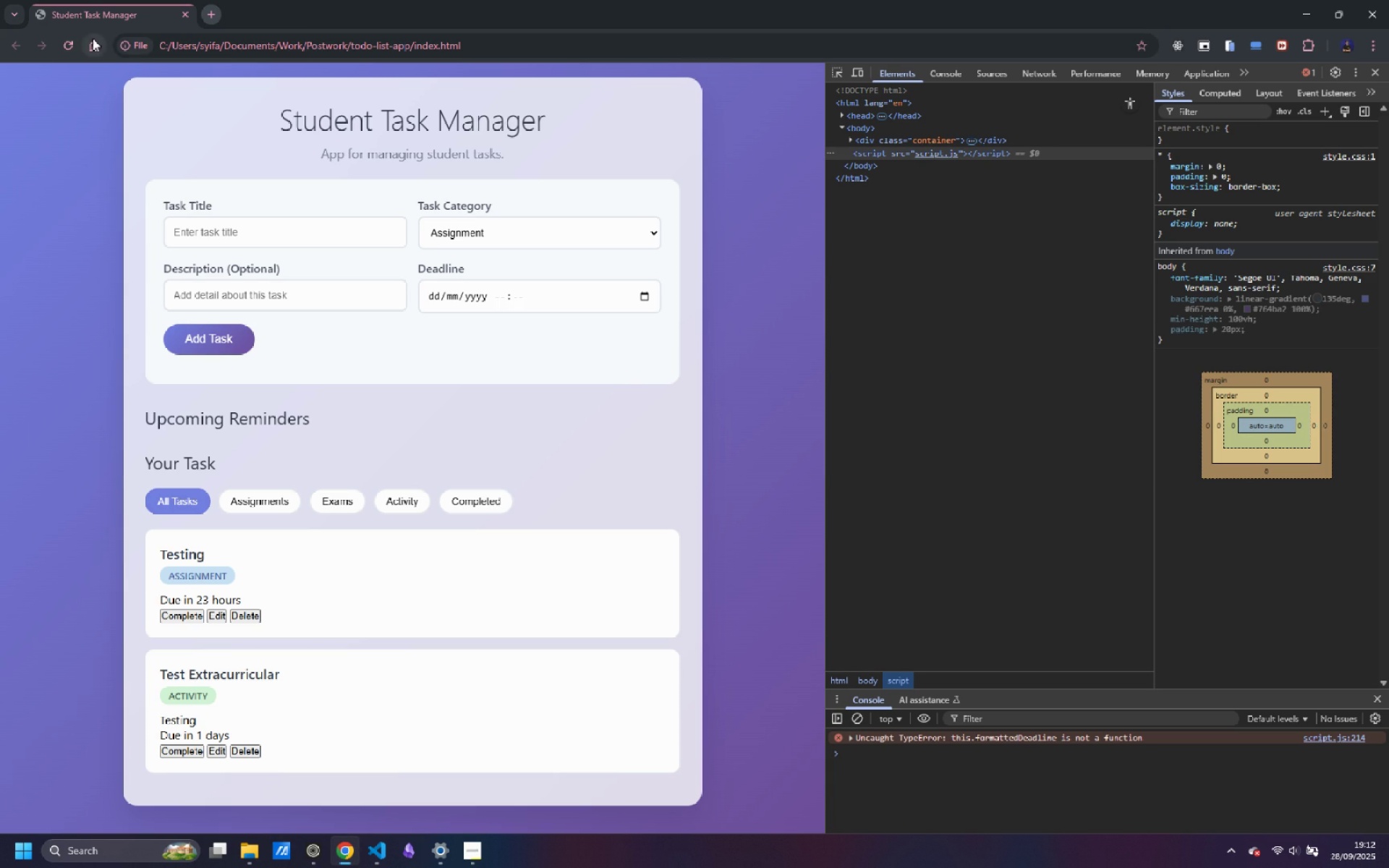 
left_click([67, 41])
 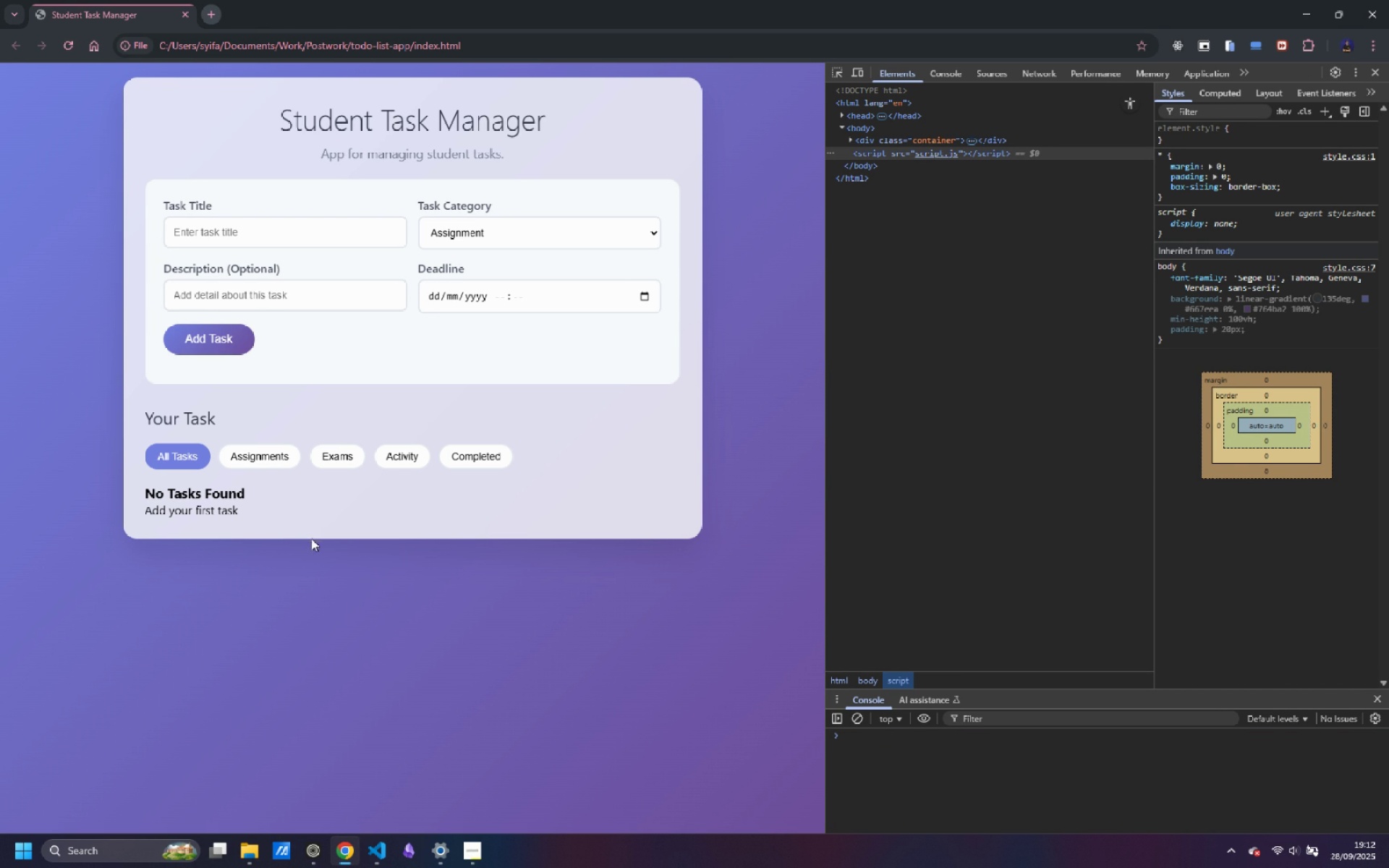 
wait(13.63)
 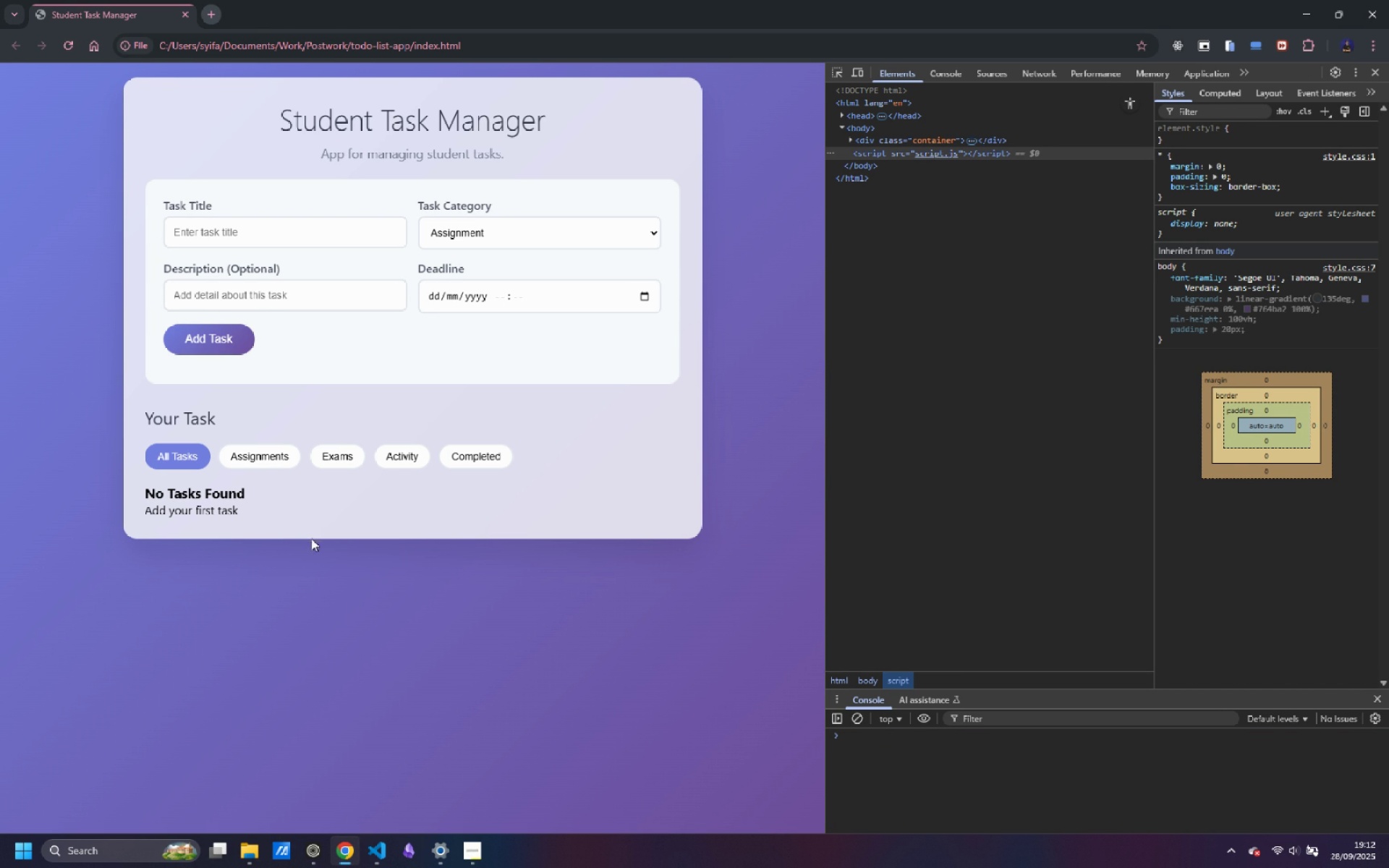 
key(Alt+AltLeft)
 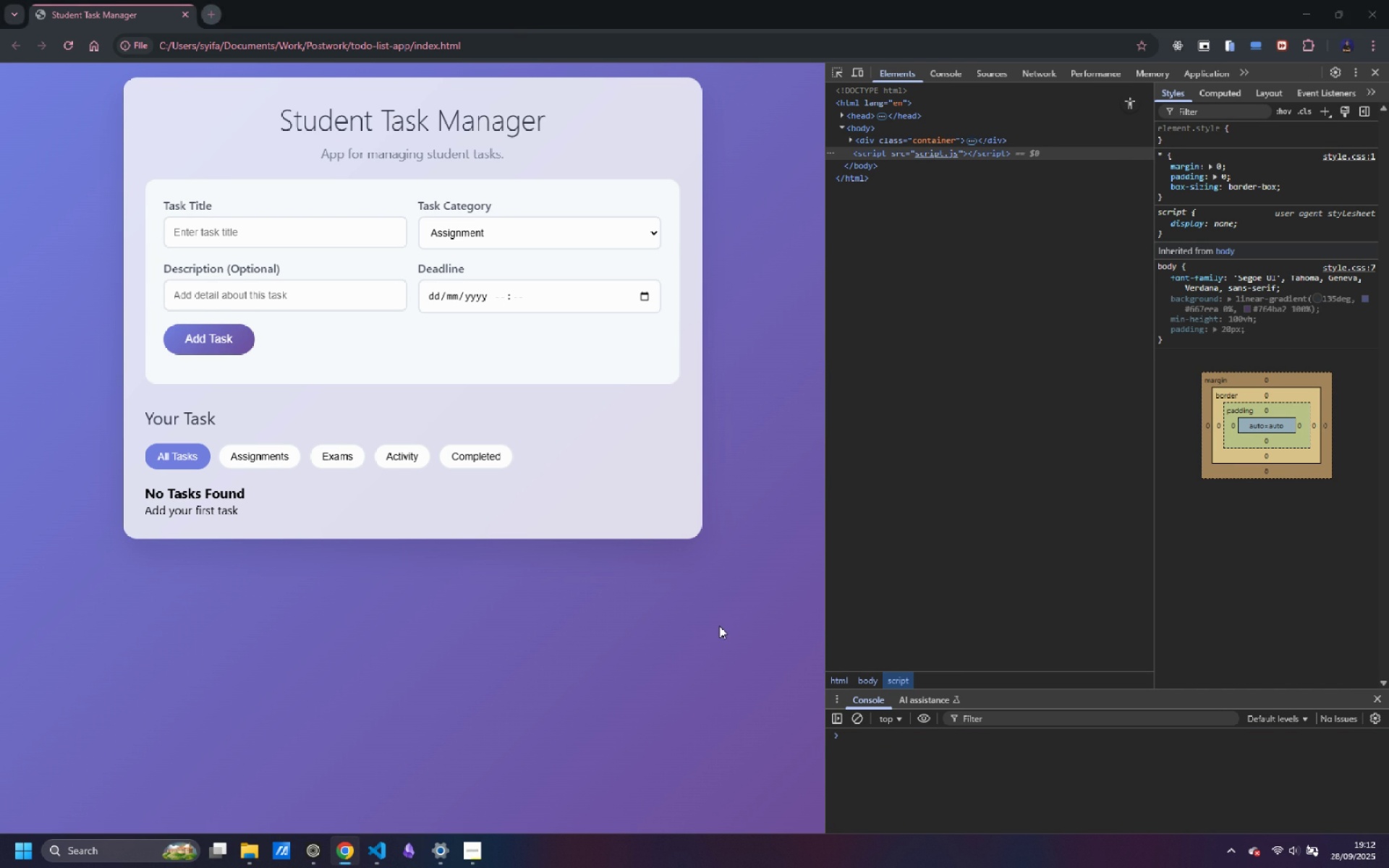 
key(Alt+Tab)
 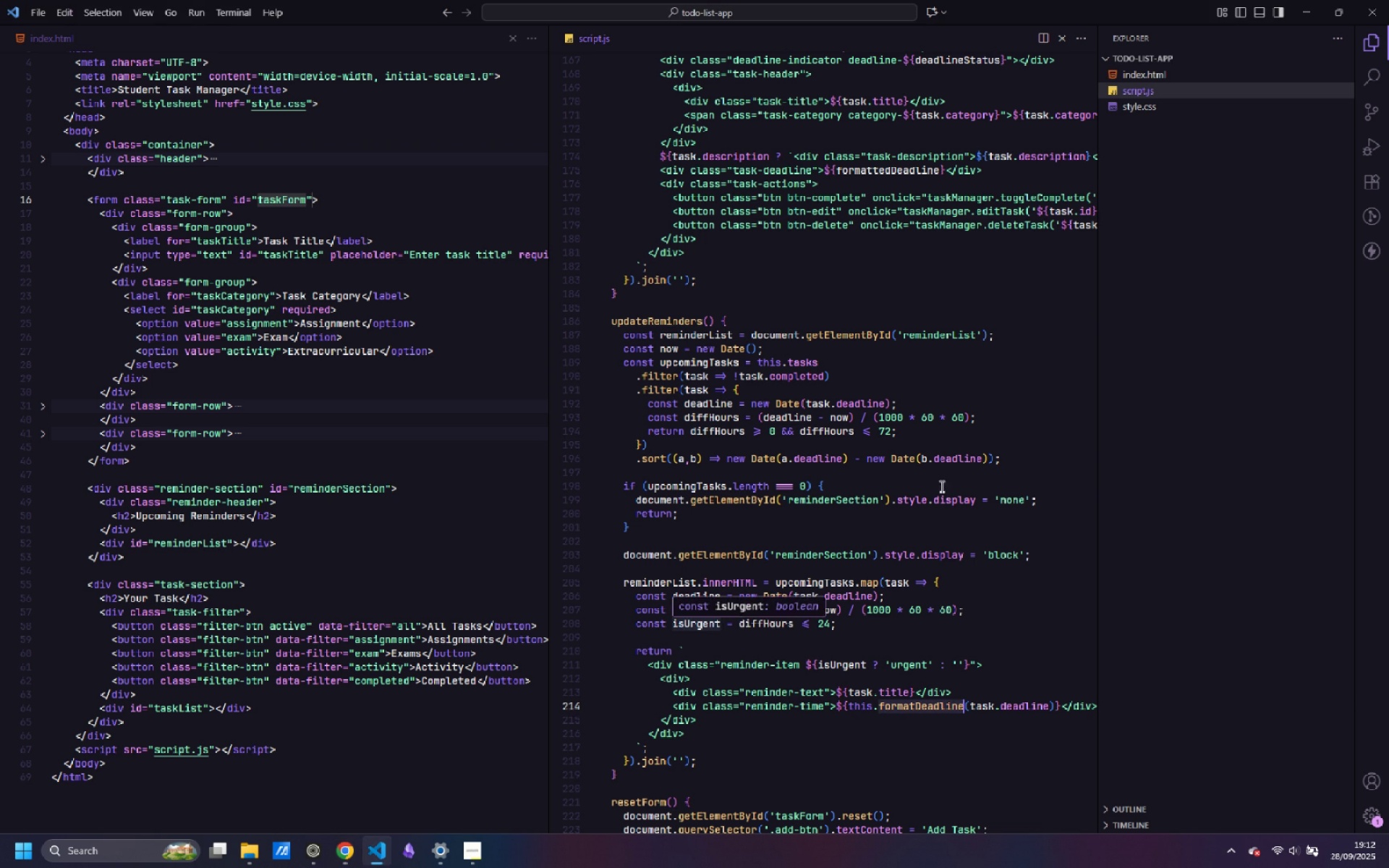 
key(Alt+AltLeft)
 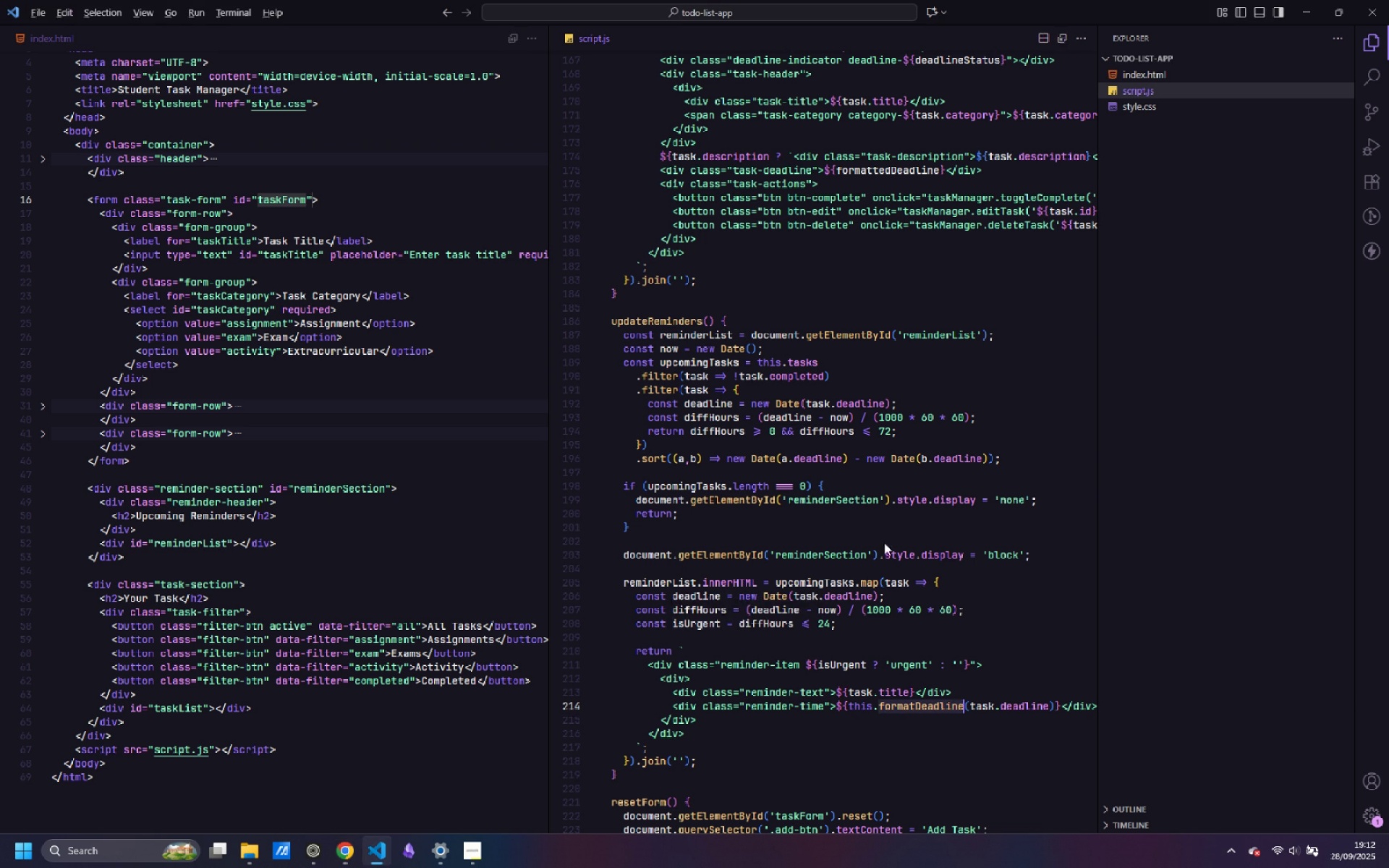 
key(Alt+Tab)
 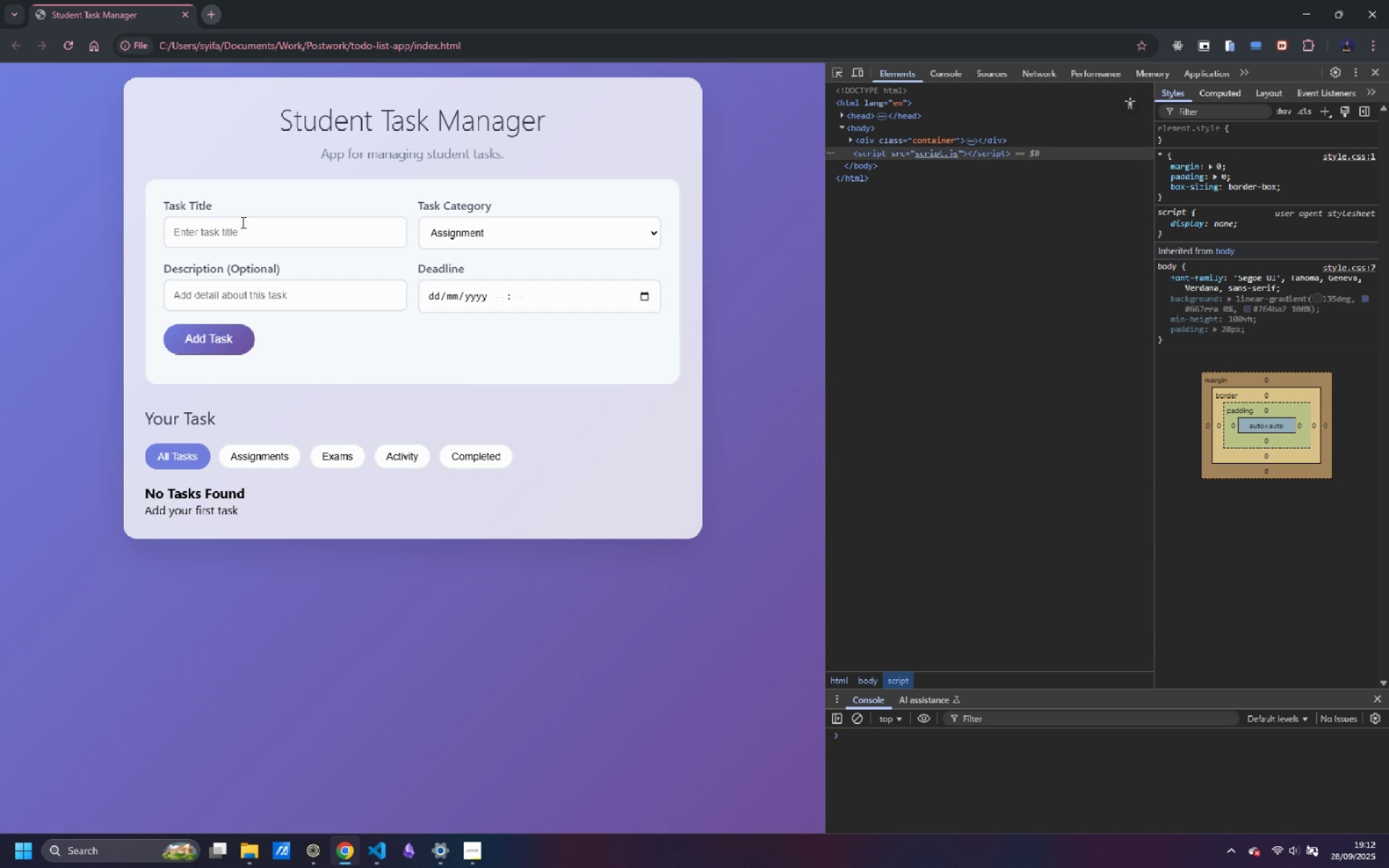 
left_click([246, 242])